 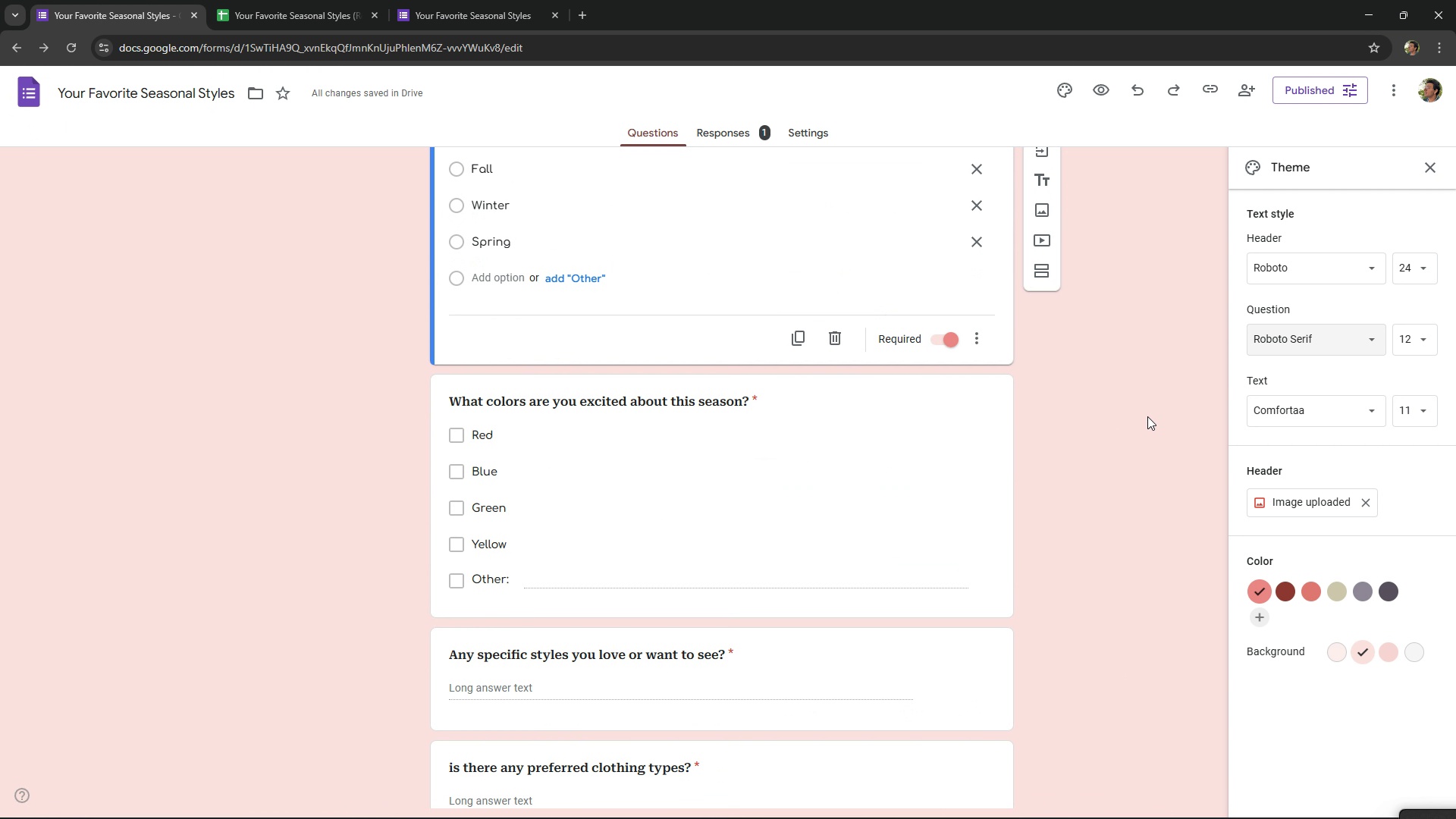 
left_click([1151, 416])
 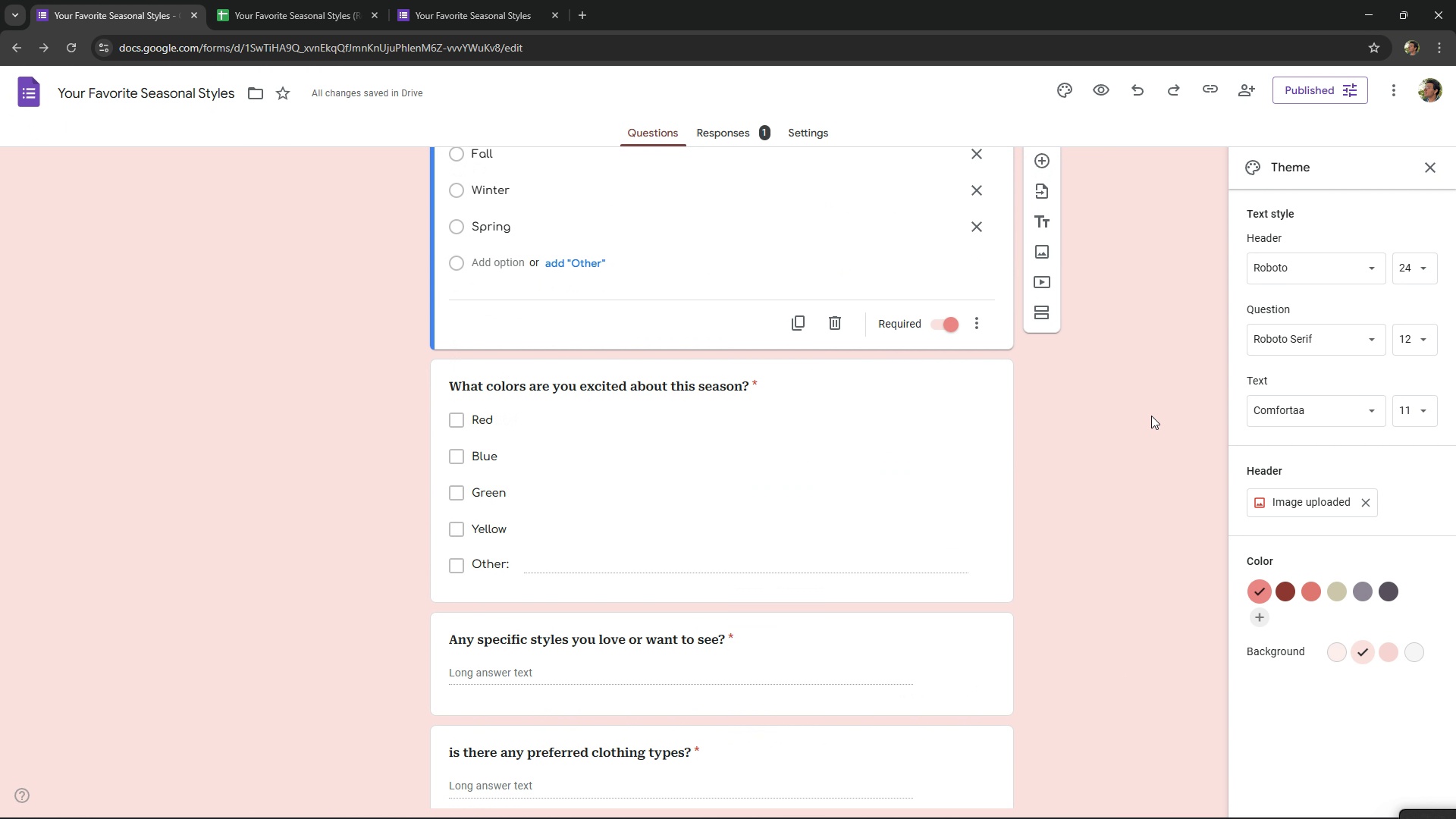 
scroll: coordinate [1151, 416], scroll_direction: down, amount: 2.0
 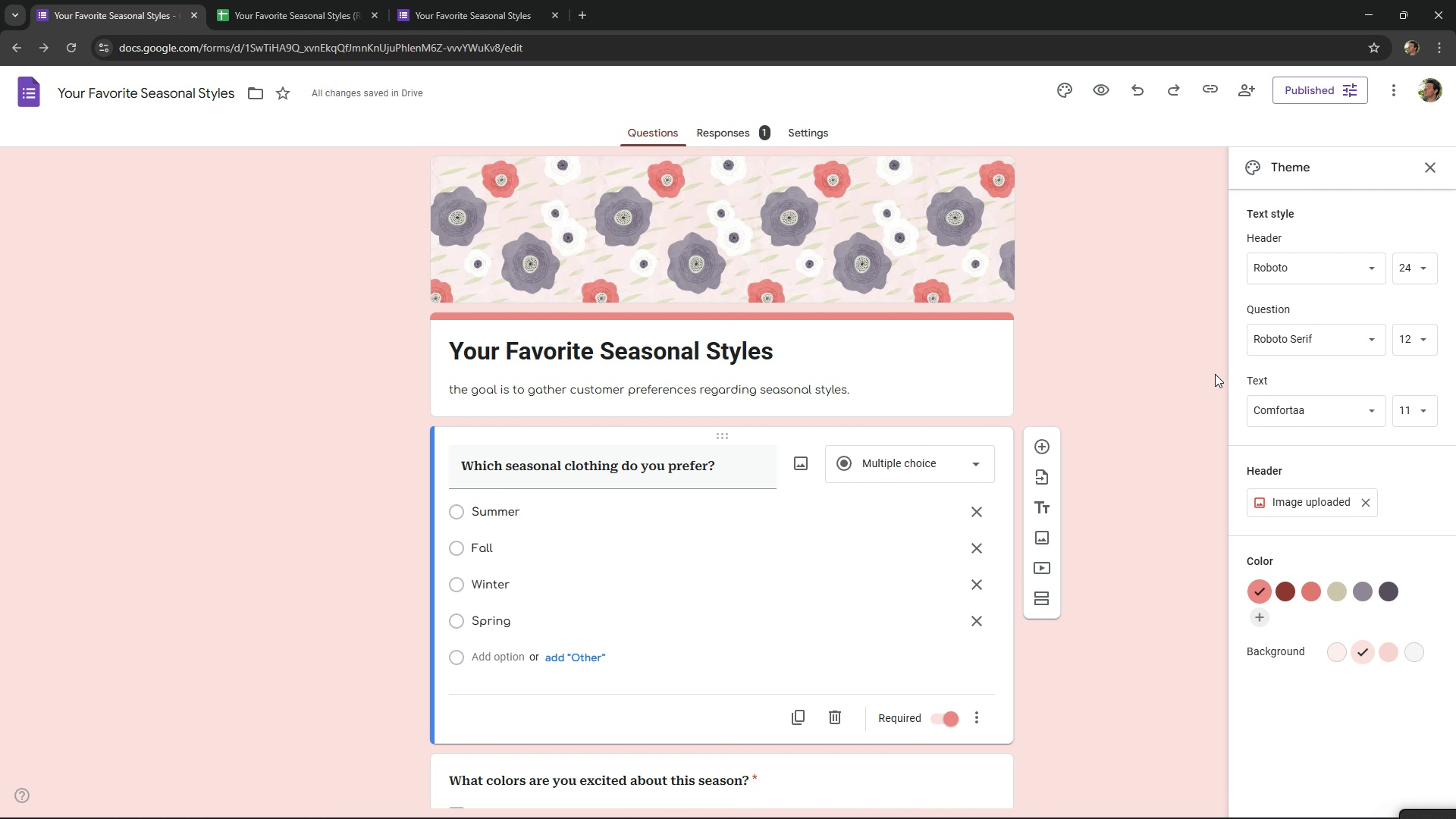 
wait(38.93)
 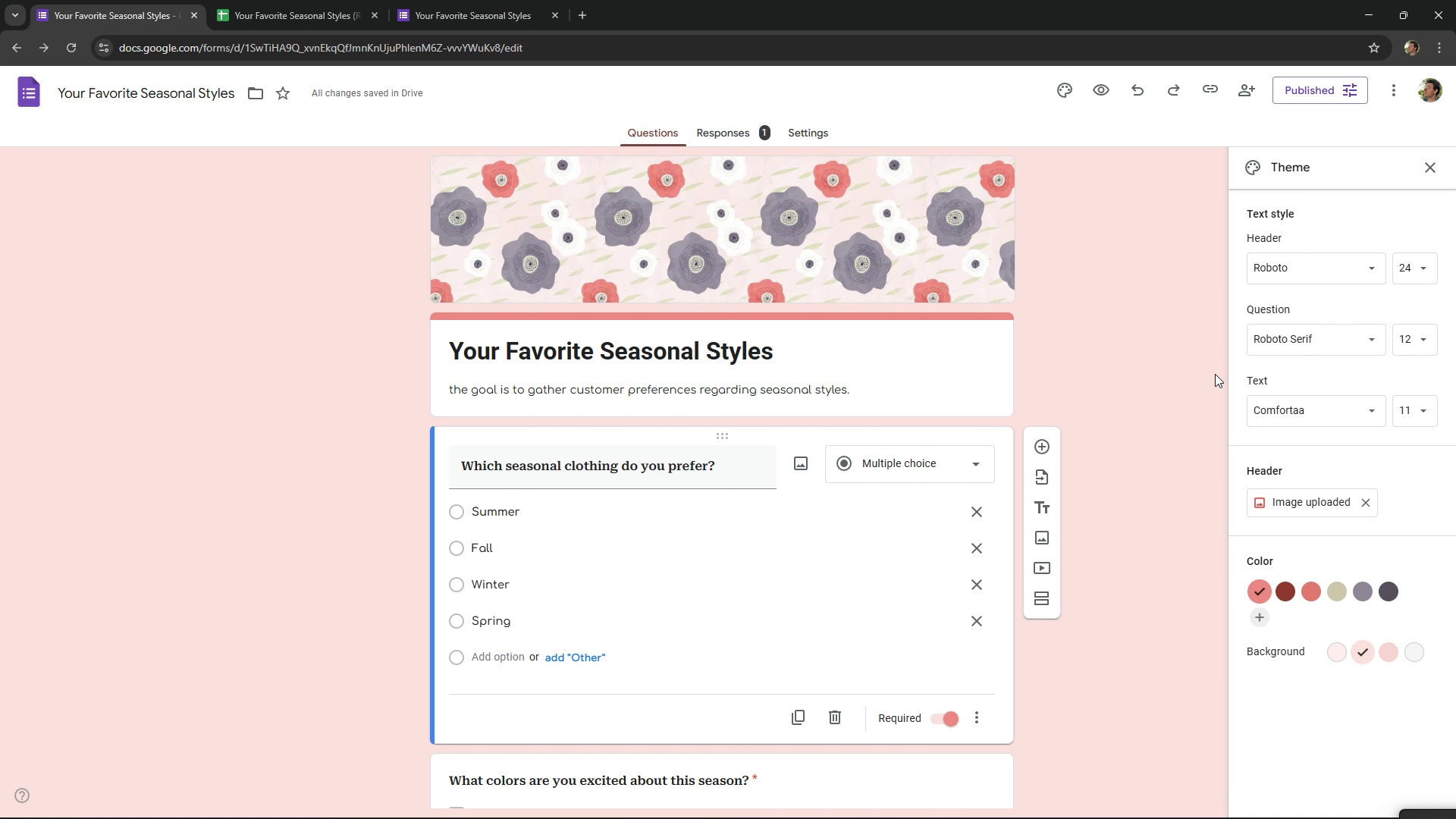 
scroll: coordinate [494, 218], scroll_direction: down, amount: 6.0
 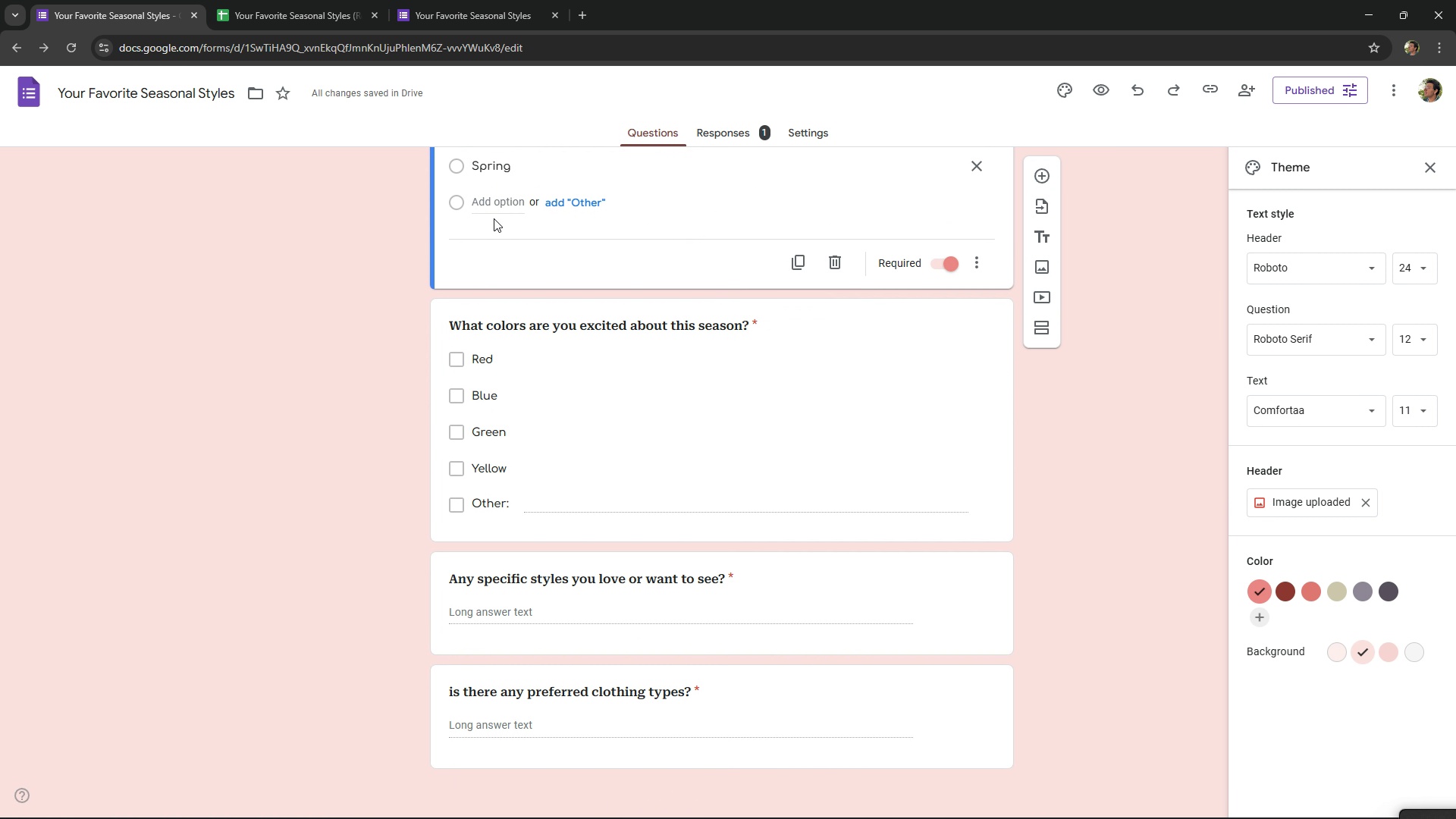 
scroll: coordinate [494, 218], scroll_direction: up, amount: 3.0
 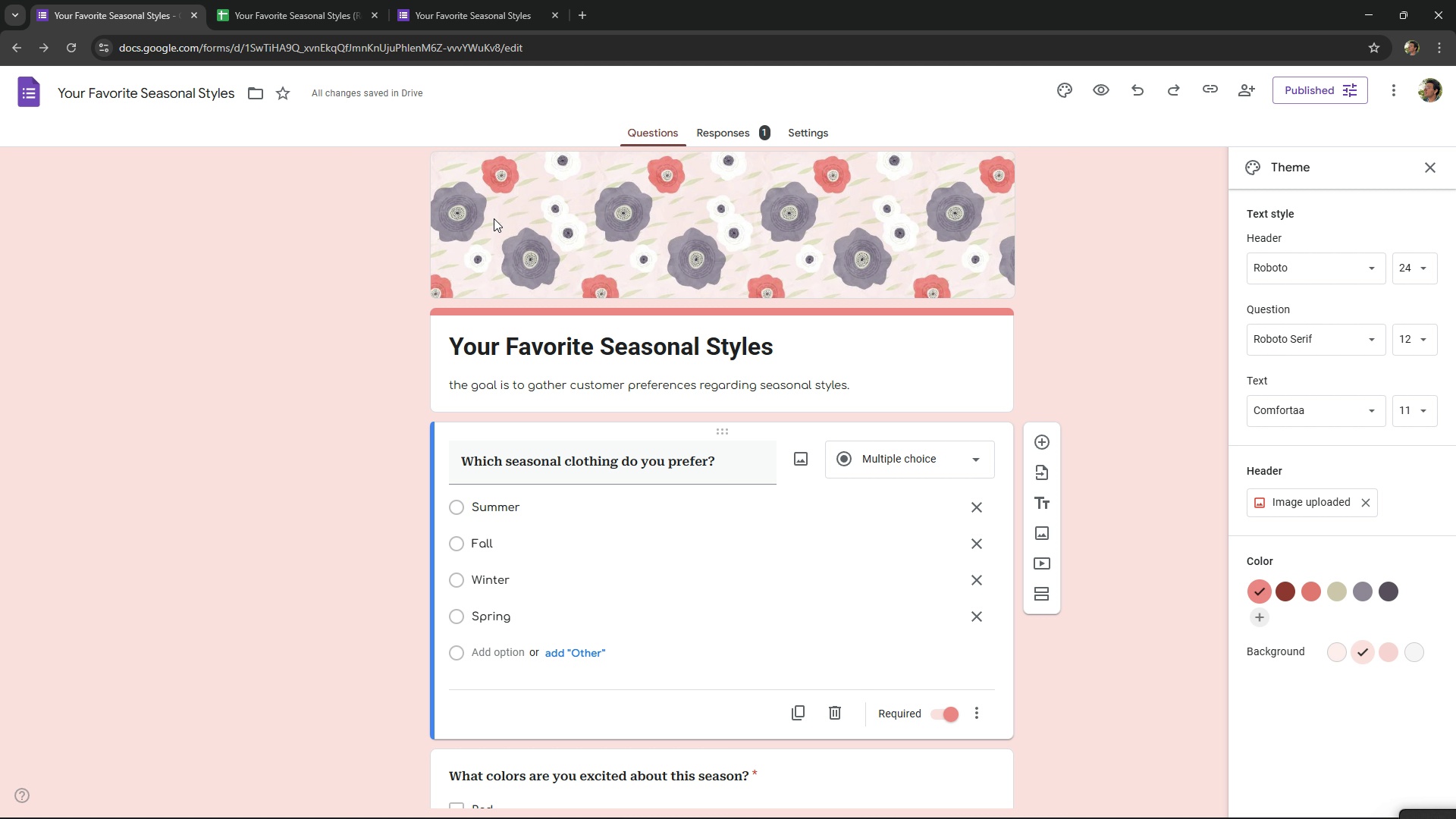 
scroll: coordinate [494, 218], scroll_direction: down, amount: 7.0
 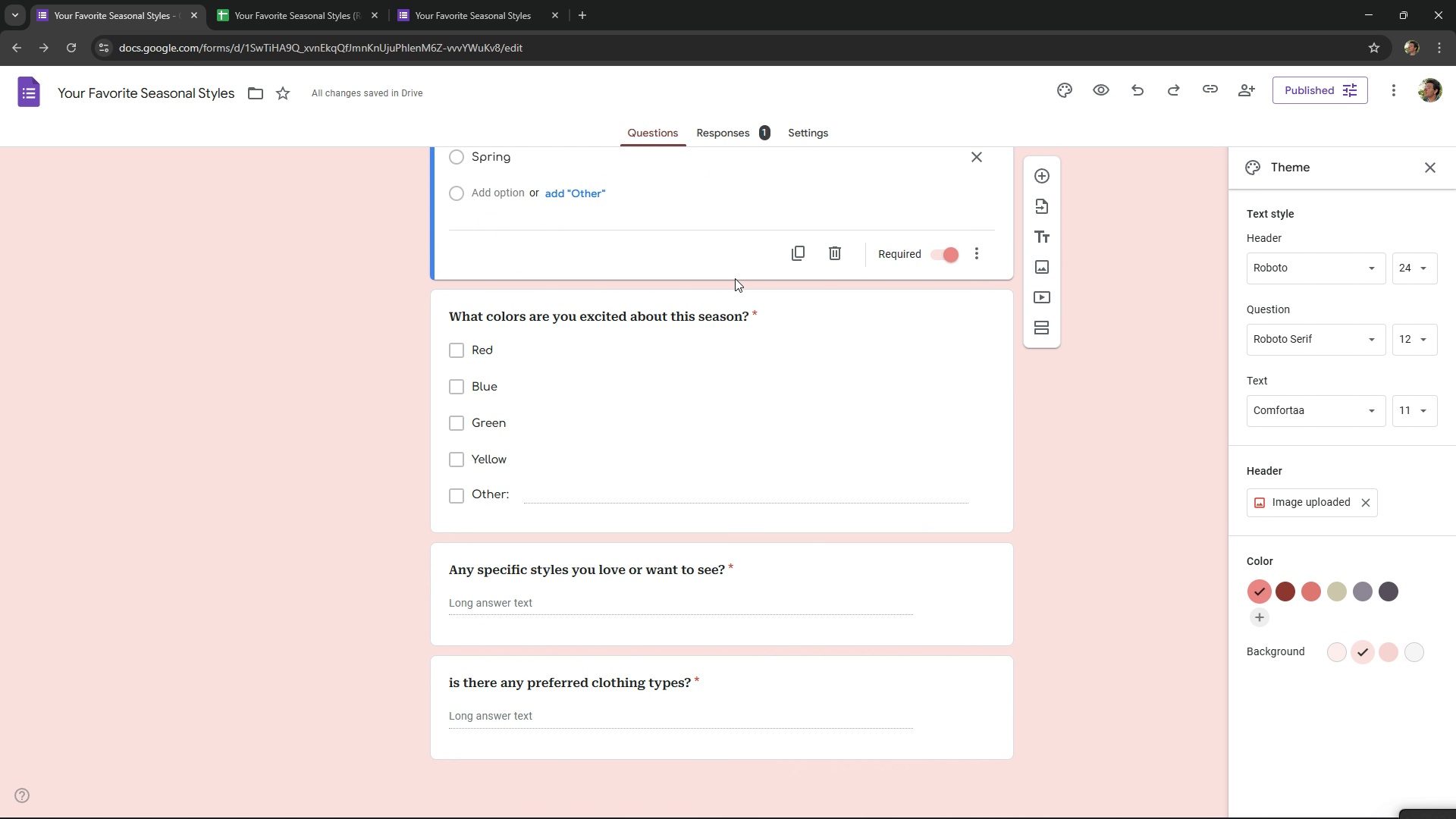 
scroll: coordinate [1034, 340], scroll_direction: up, amount: 7.0
 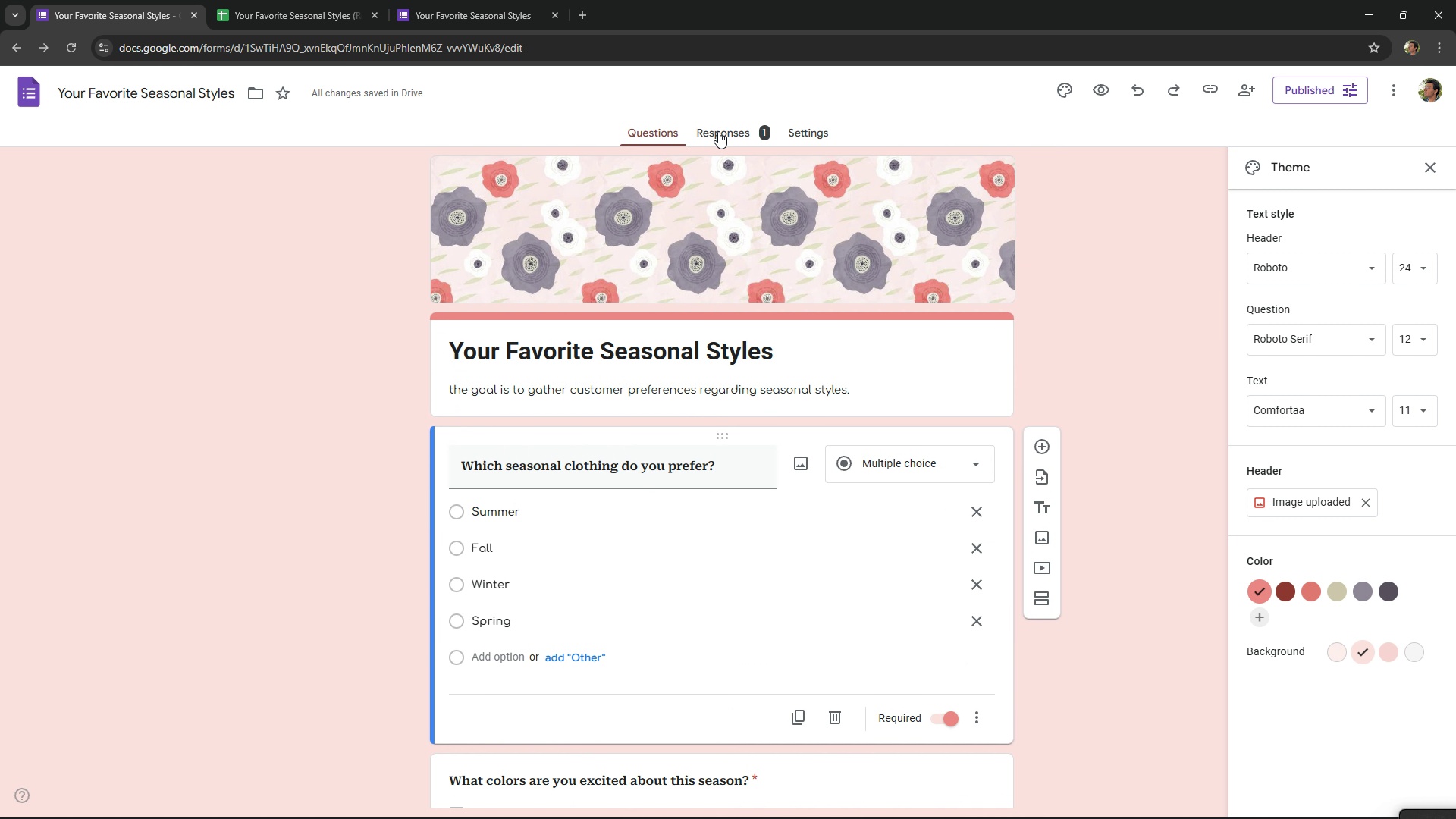 
left_click([718, 131])
 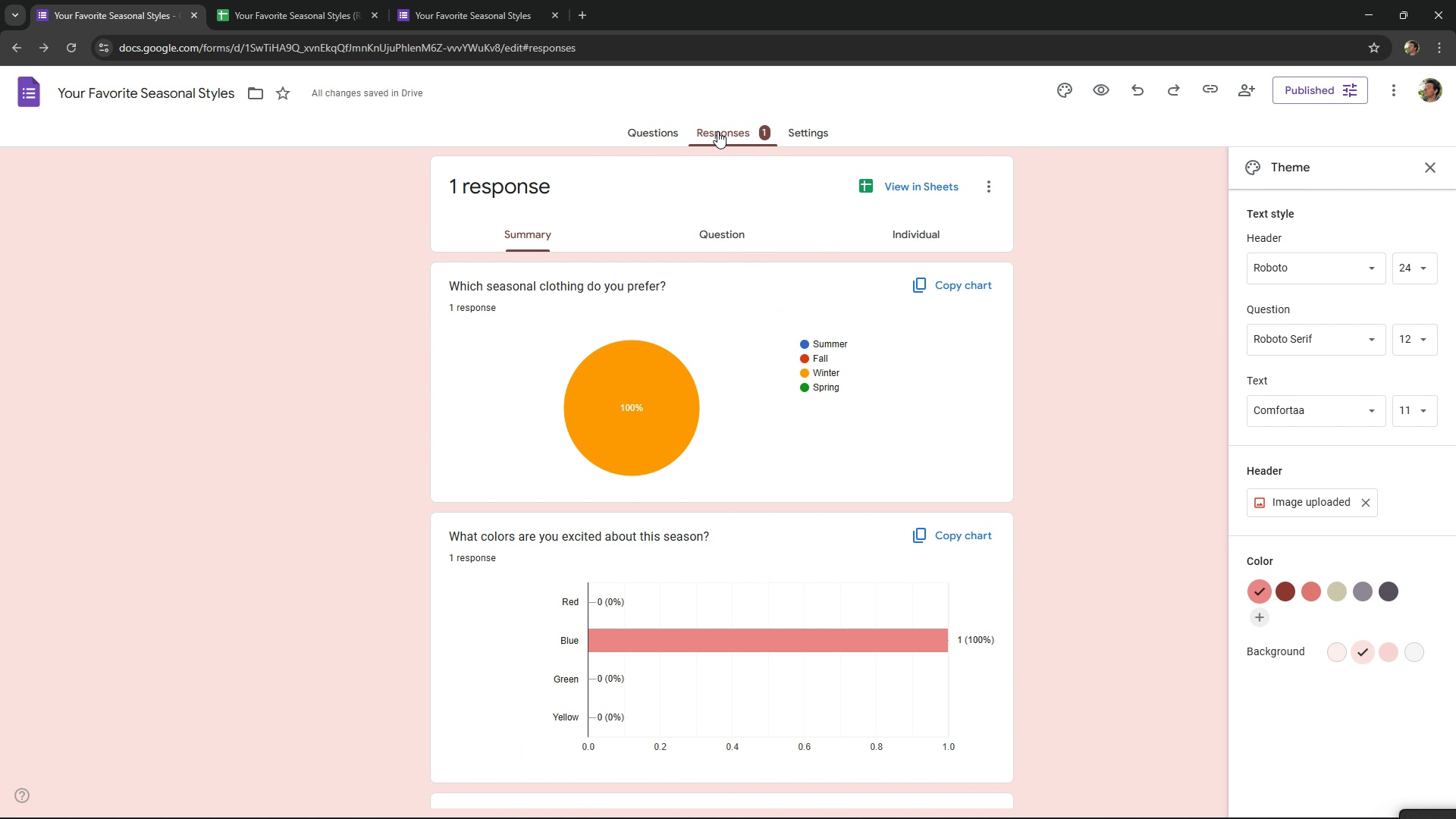 
scroll: coordinate [807, 412], scroll_direction: down, amount: 4.0
 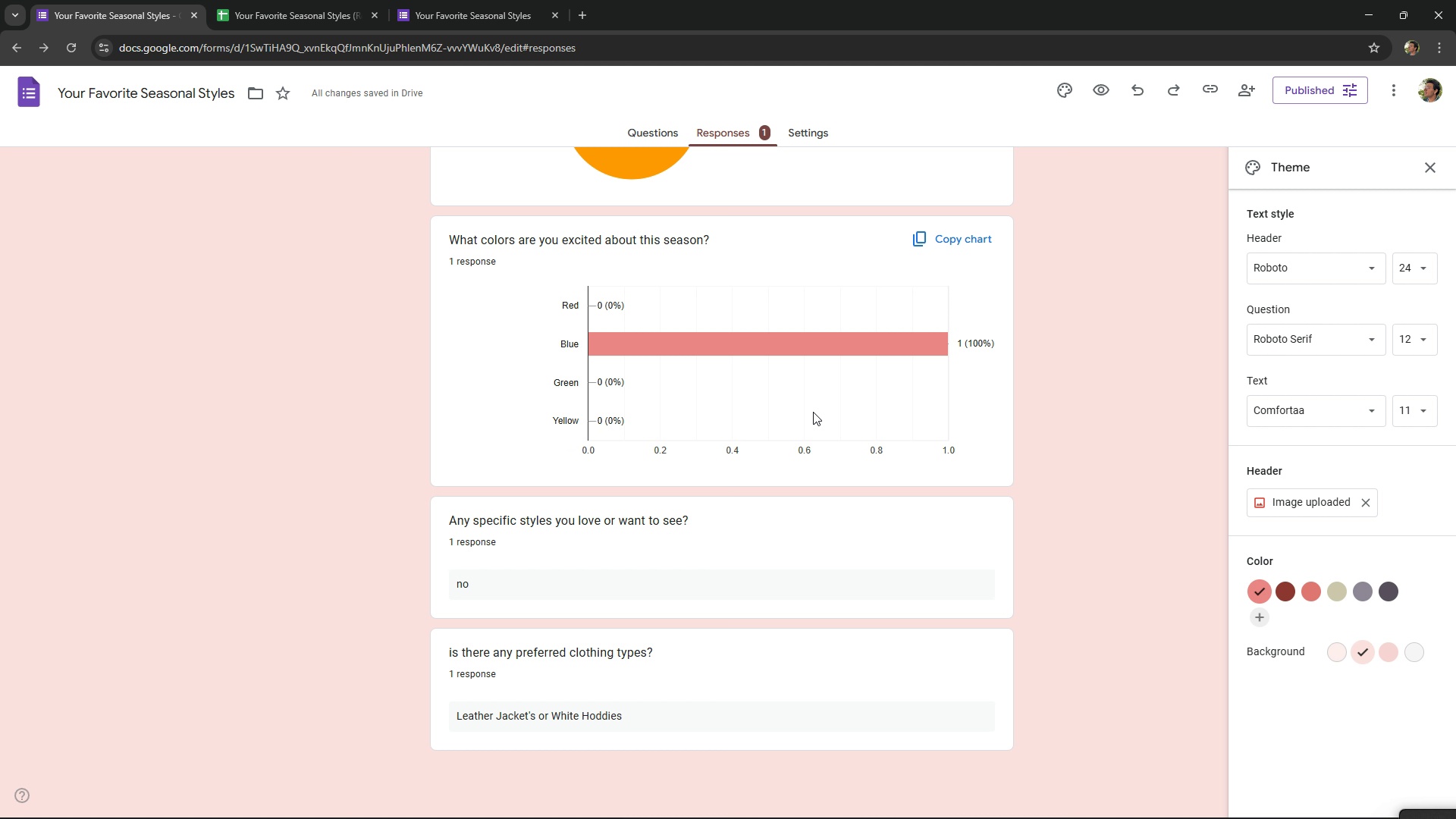 
scroll: coordinate [1211, 491], scroll_direction: up, amount: 7.0
 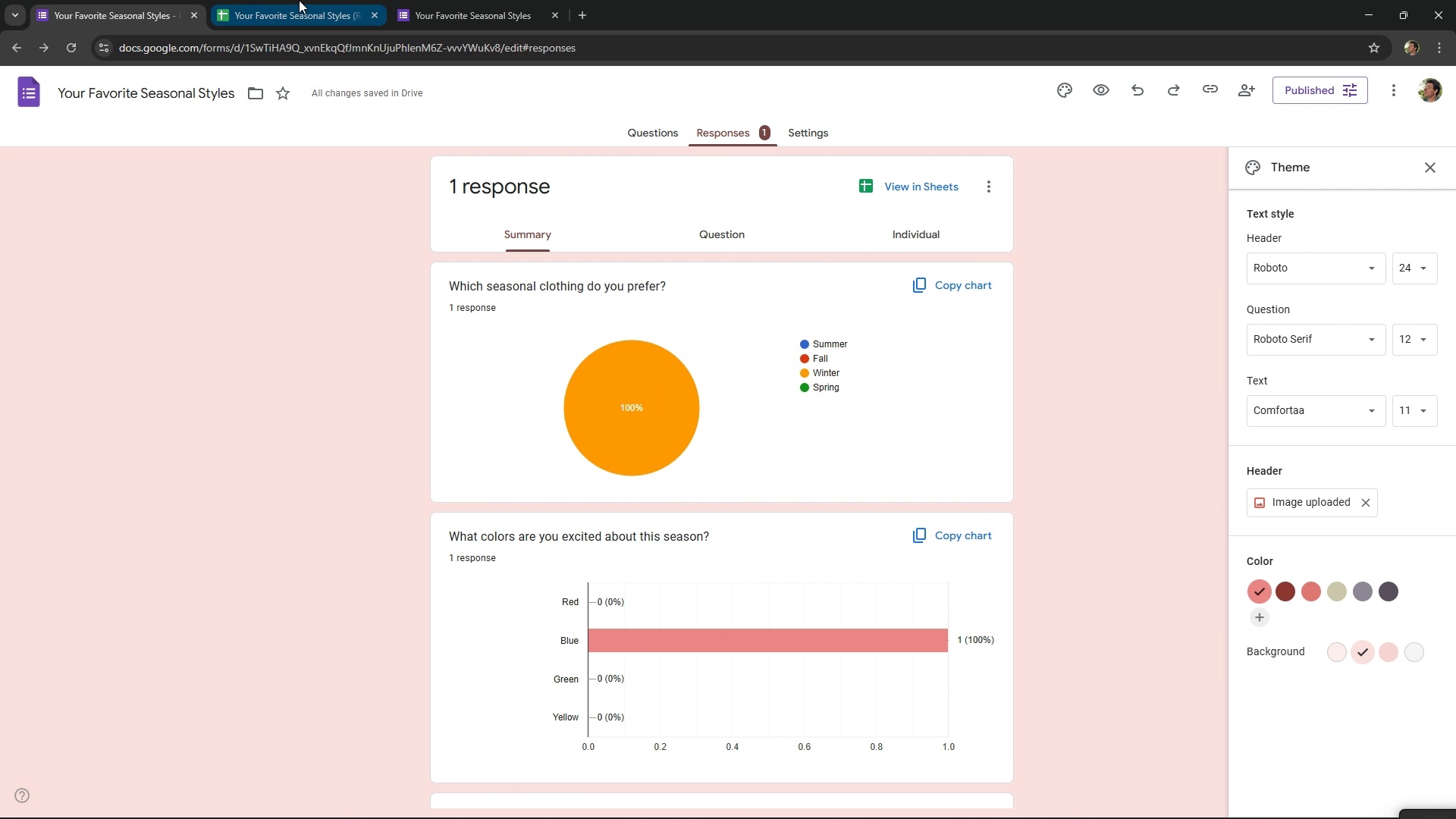 
left_click([299, 0])
 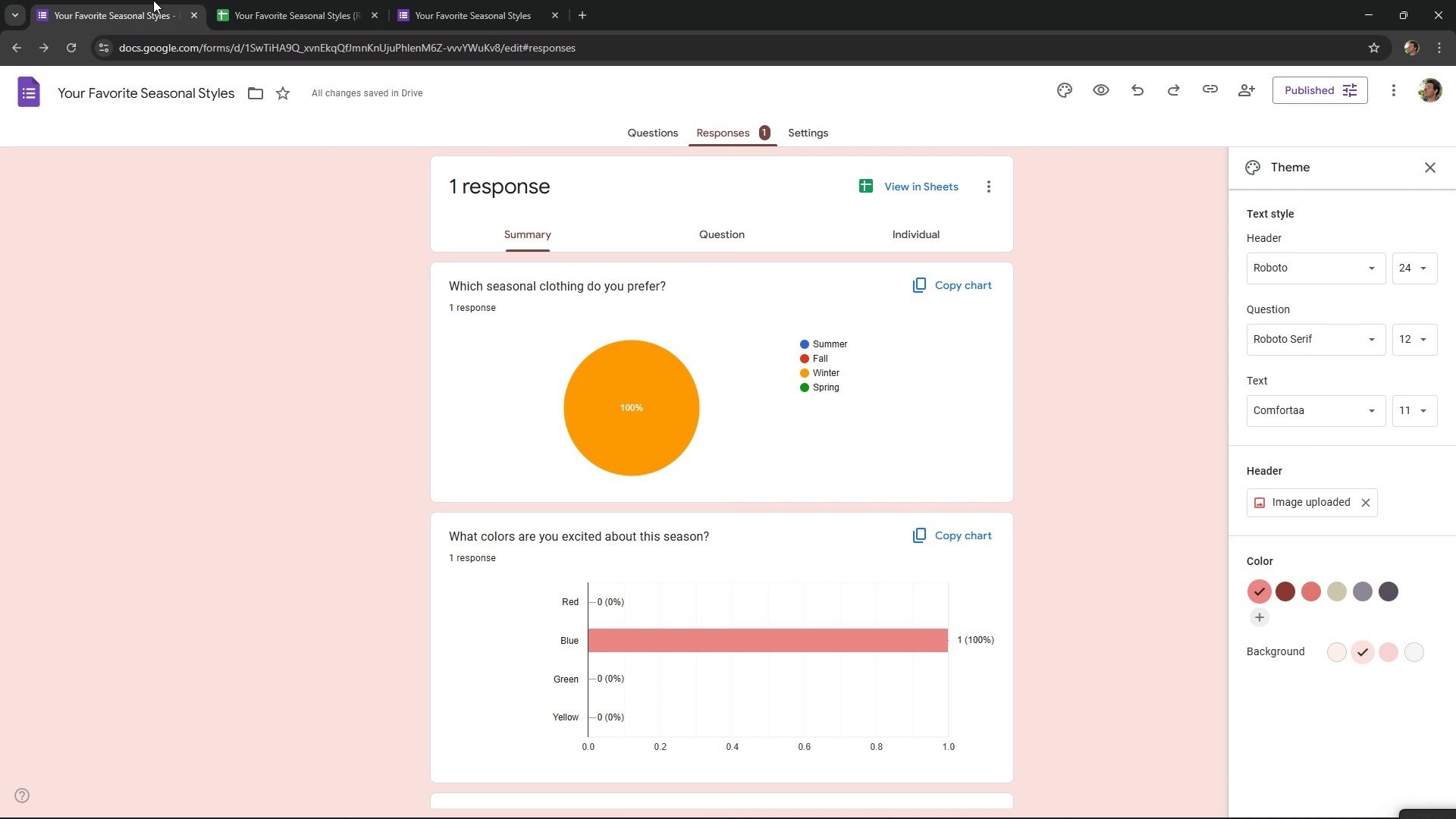 
double_click([290, 0])
 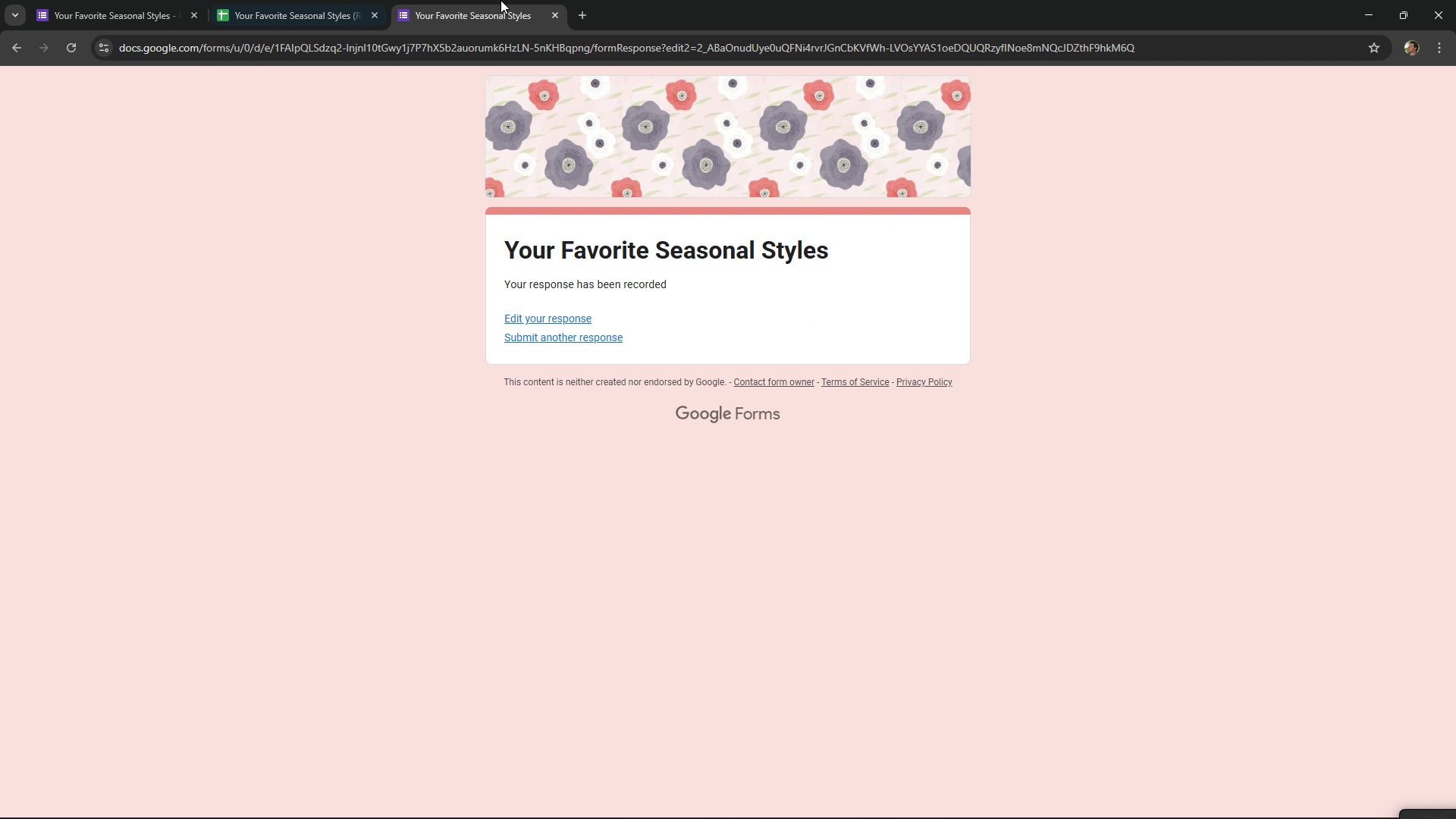 
triple_click([500, 0])
 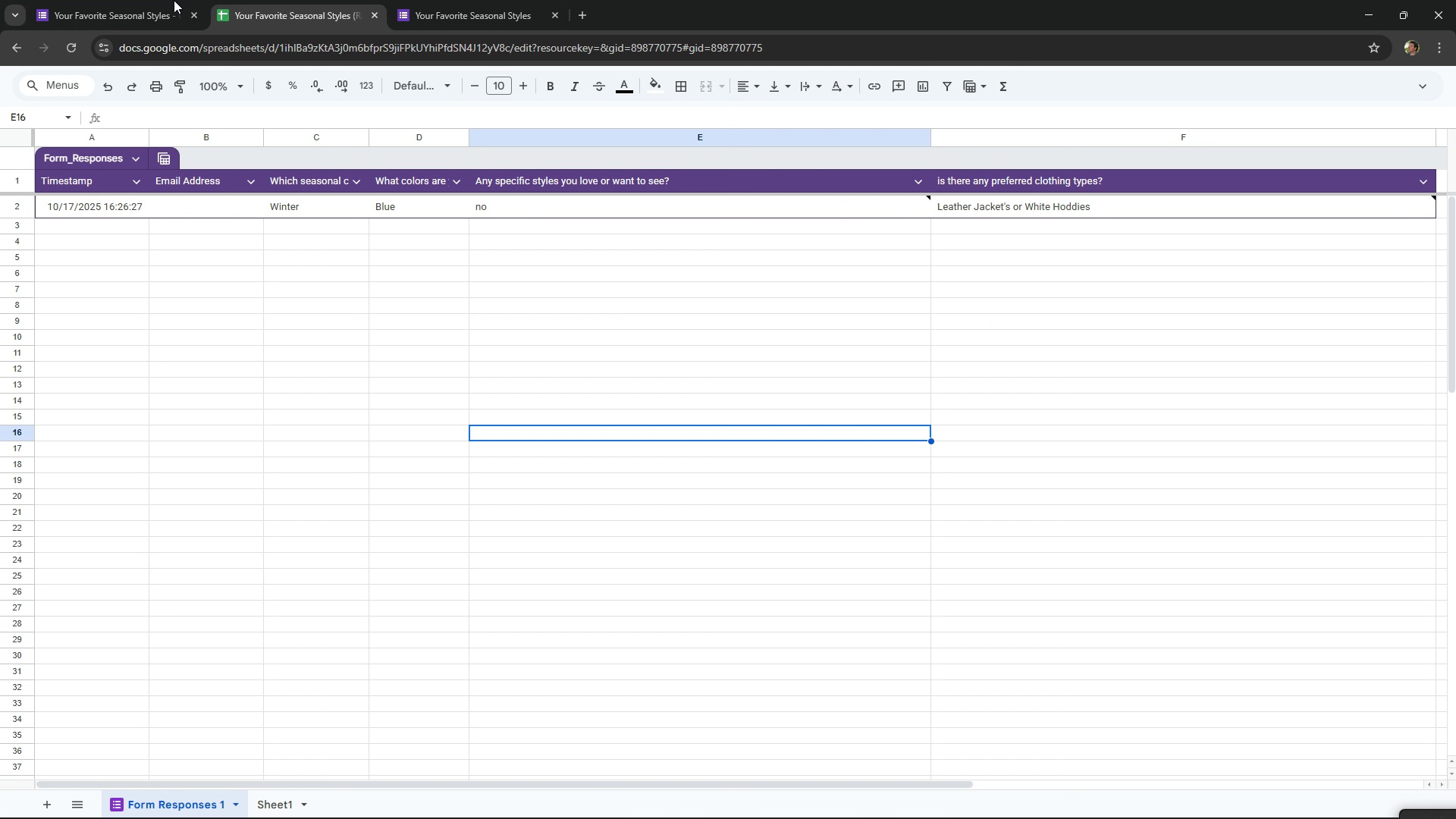 
double_click([158, 0])
 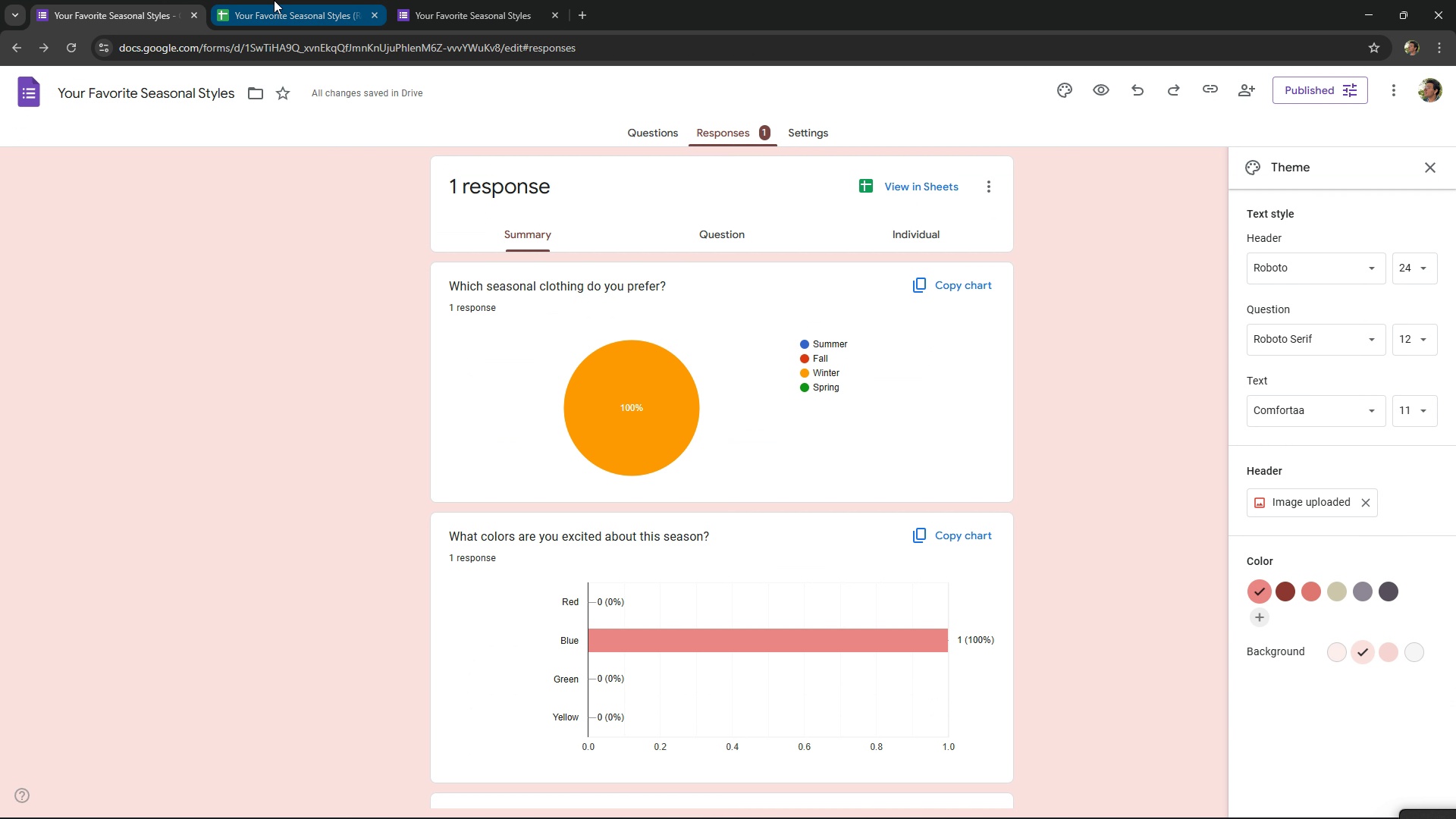 
left_click([274, 0])
 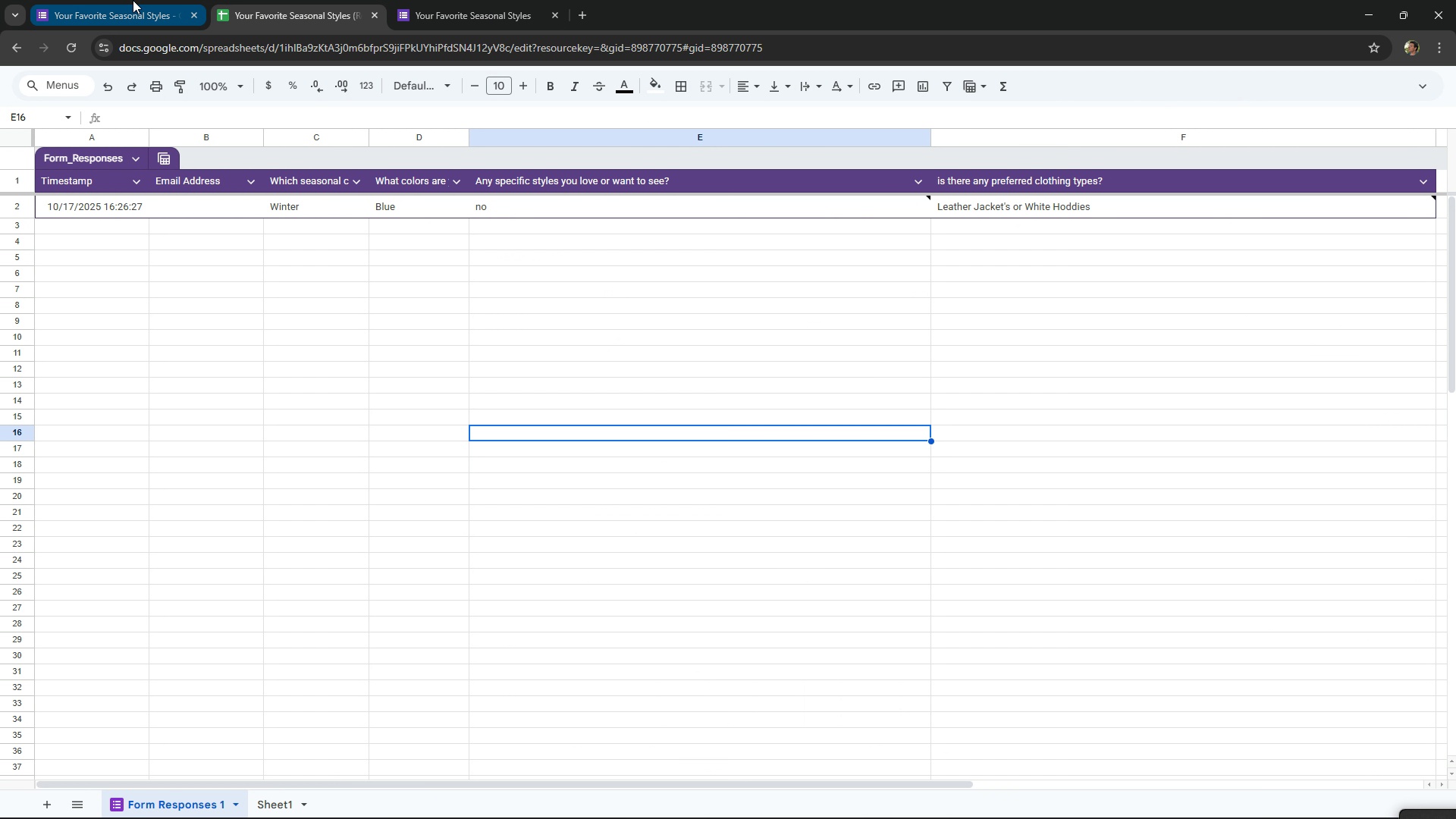 
left_click([133, 0])
 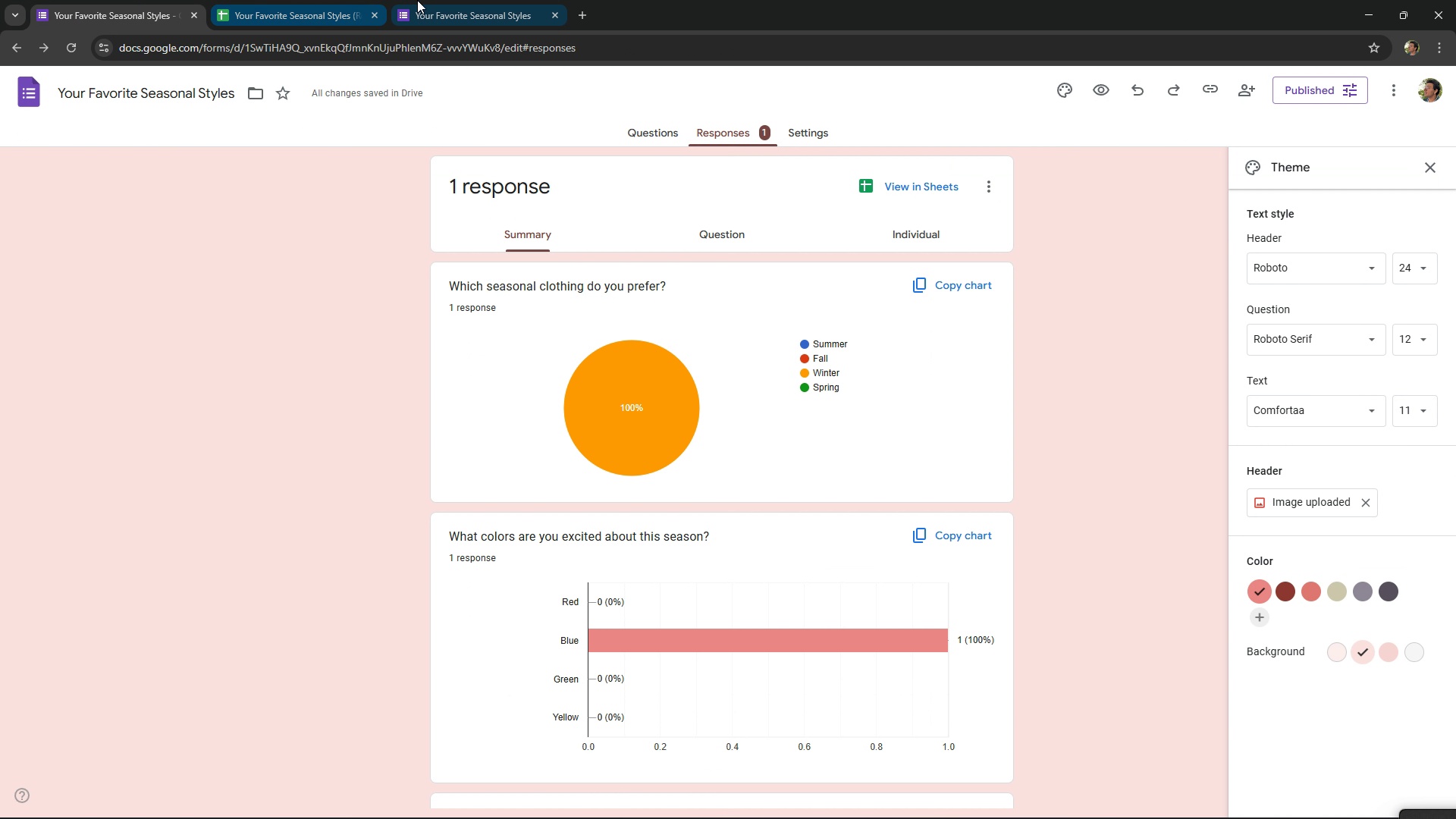 
left_click([417, 0])
 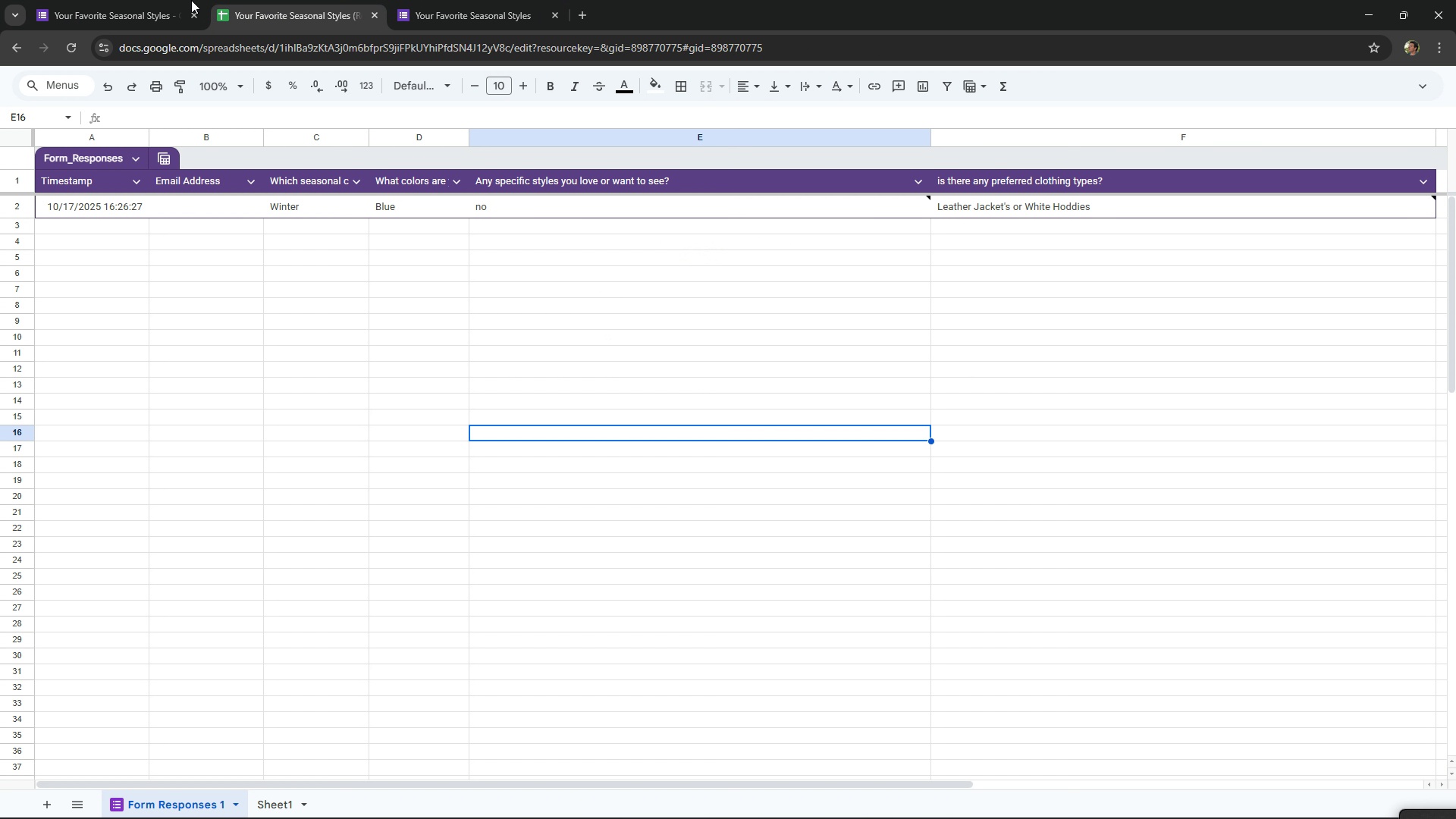 
double_click([130, 0])
 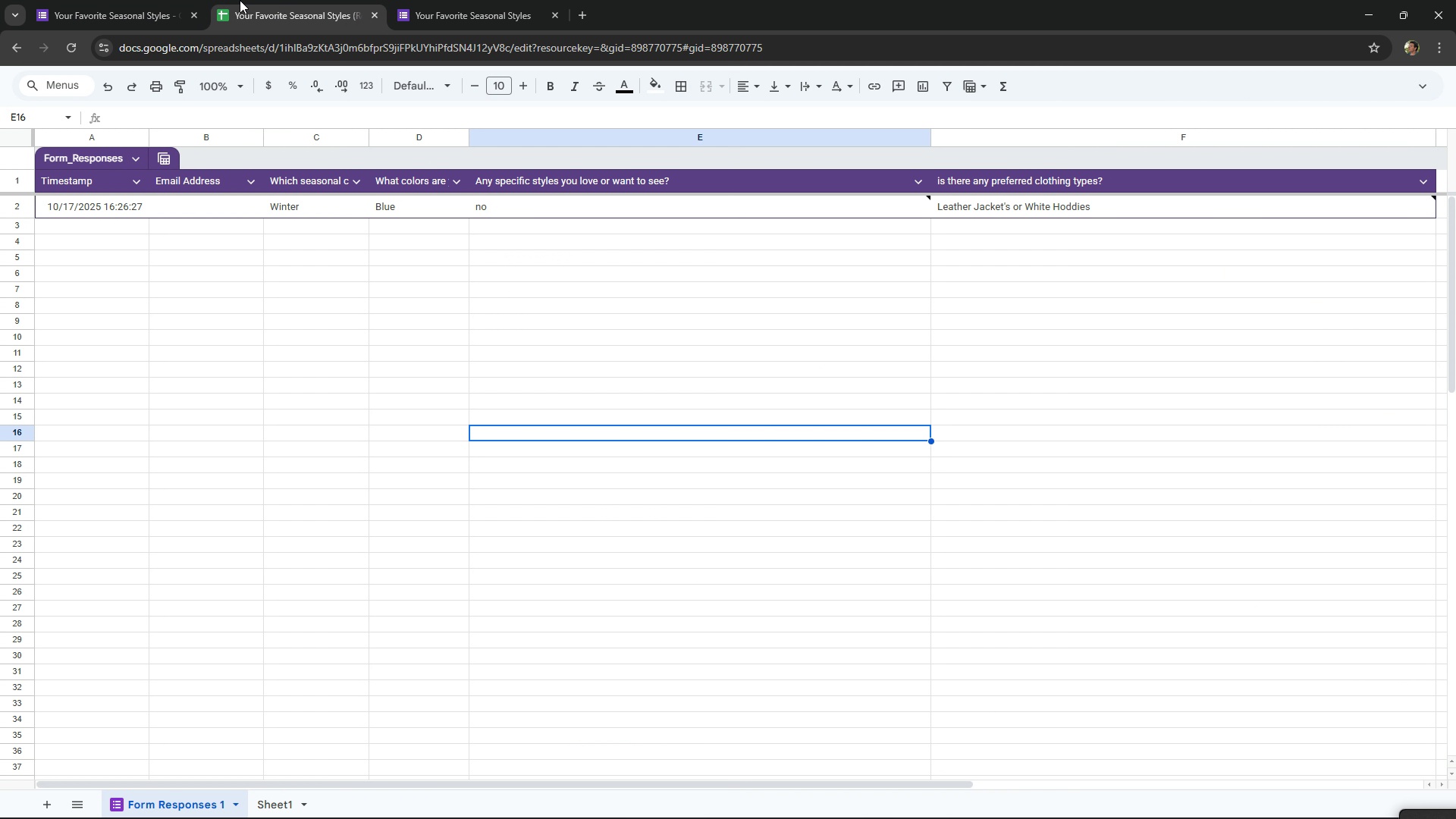 
double_click([184, 0])
 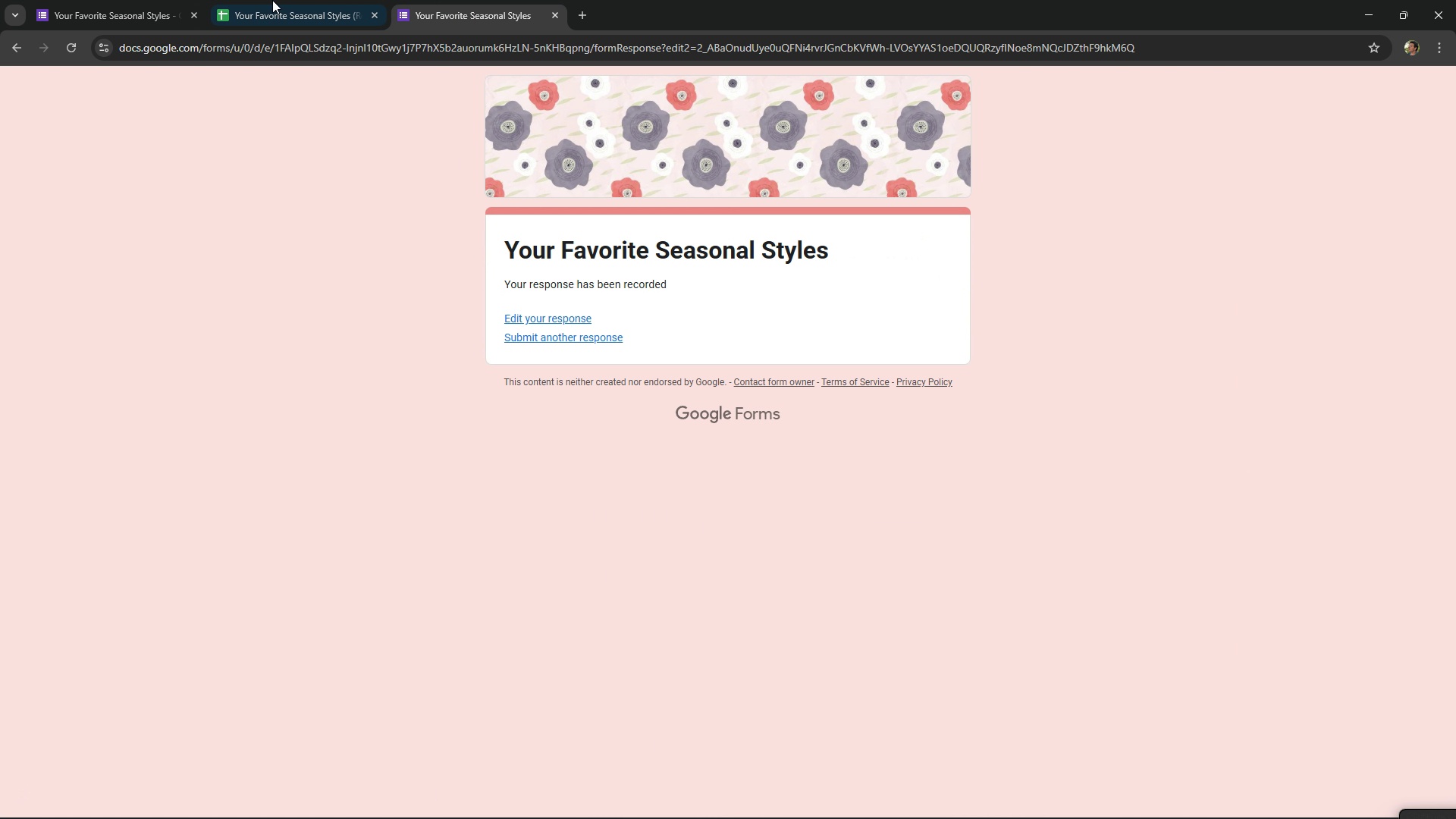 
double_click([259, 0])
 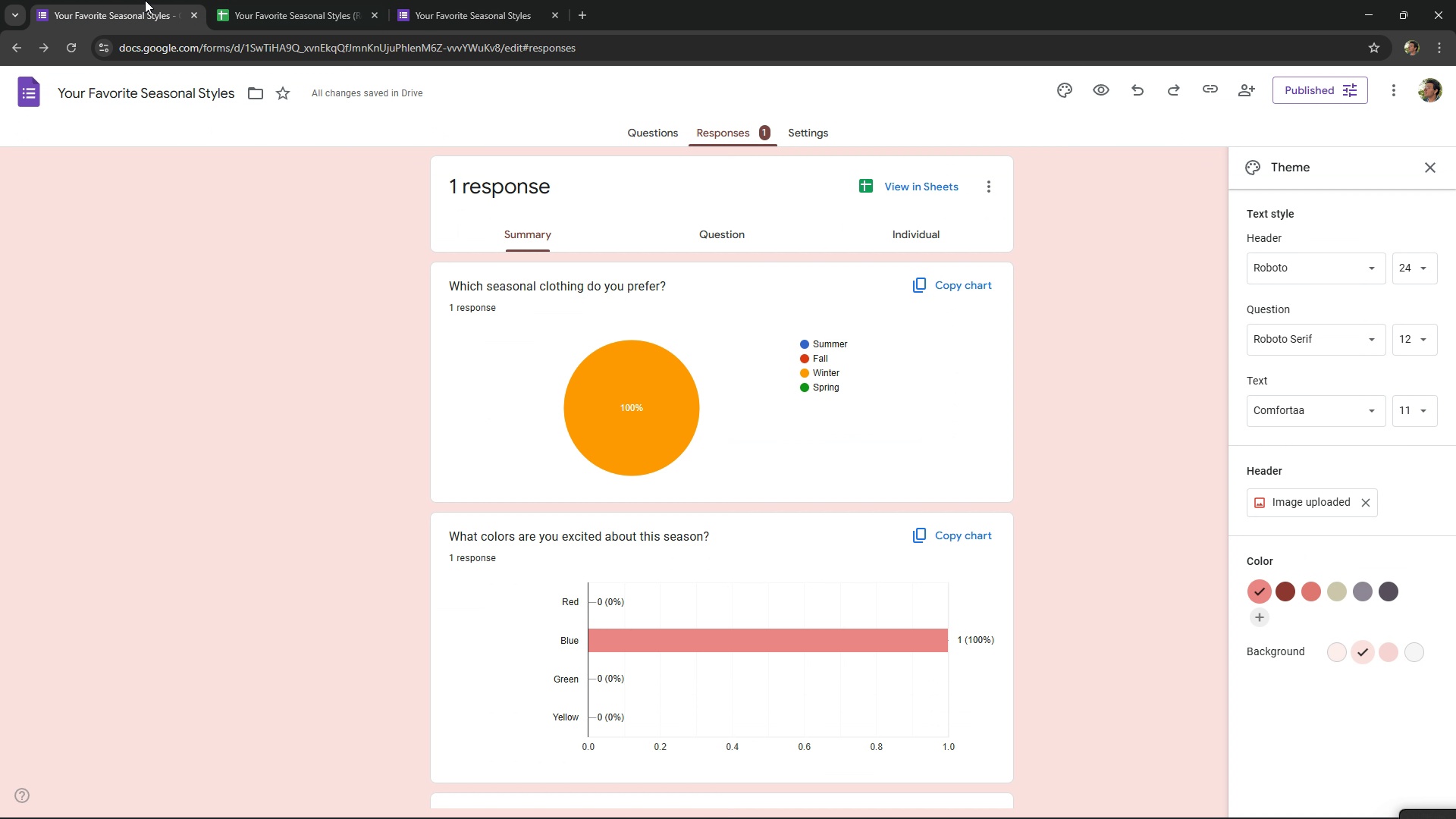 
triple_click([145, 0])
 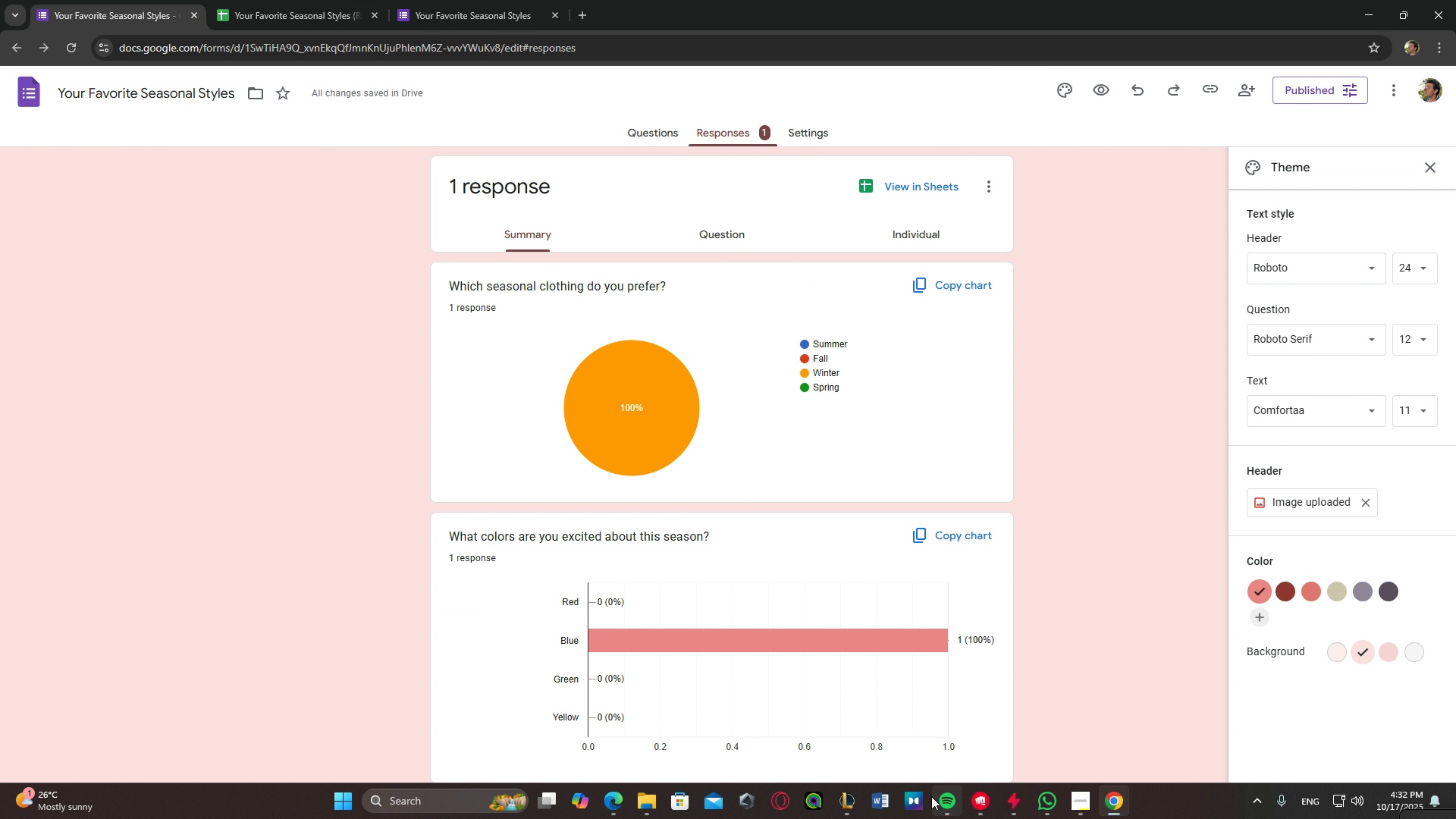 
left_click([1072, 799])